 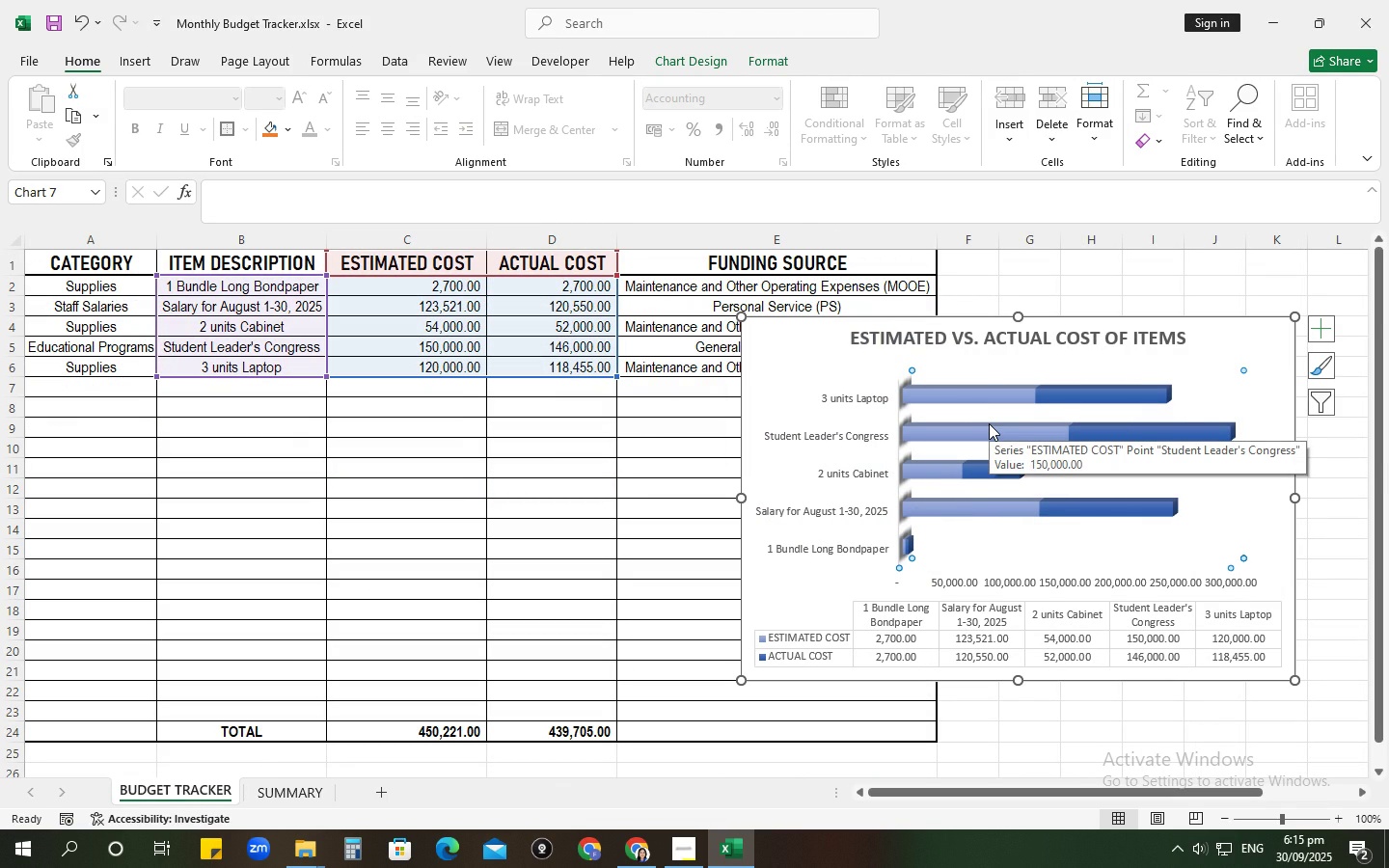 
left_click([873, 337])
 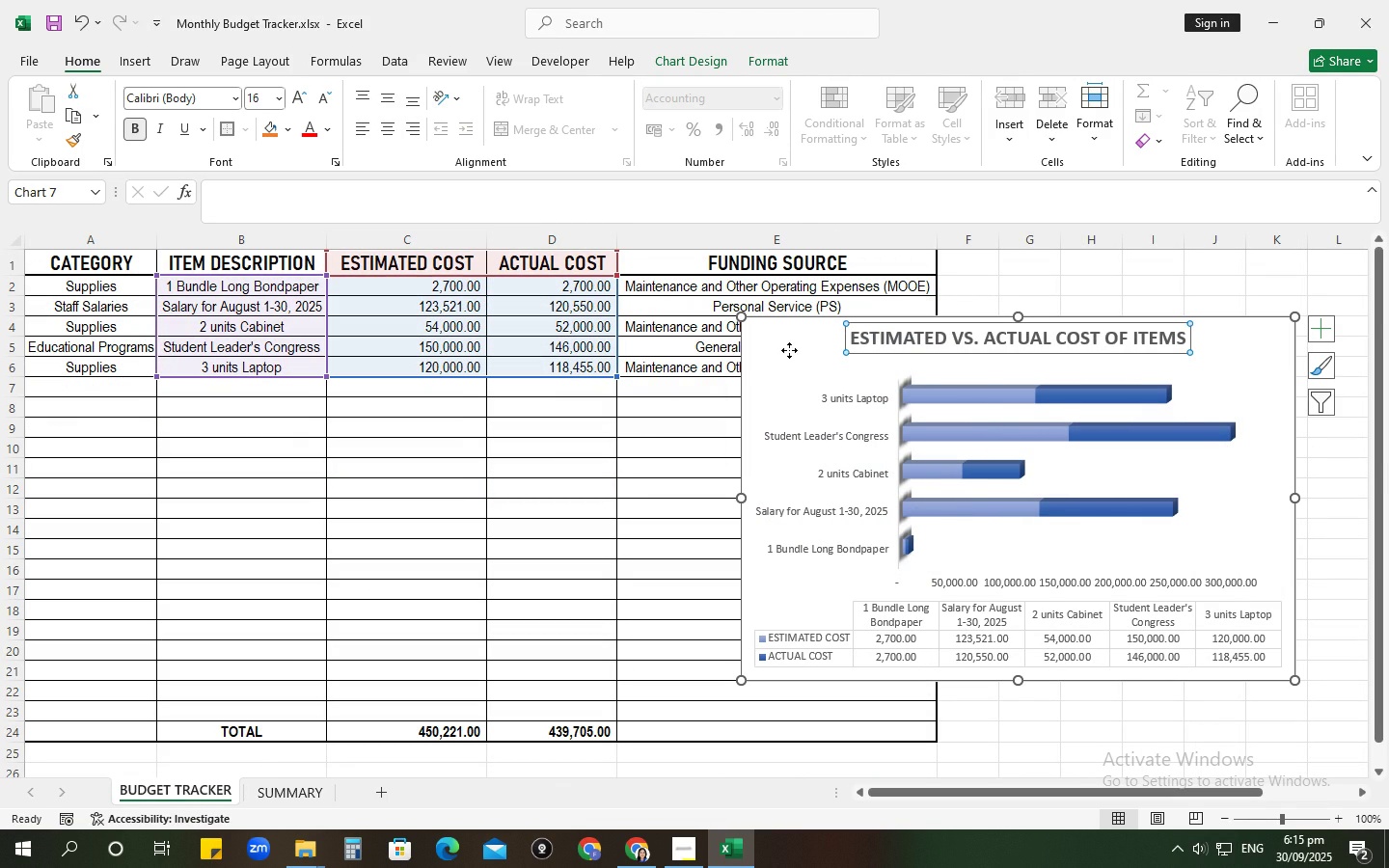 
left_click([789, 350])
 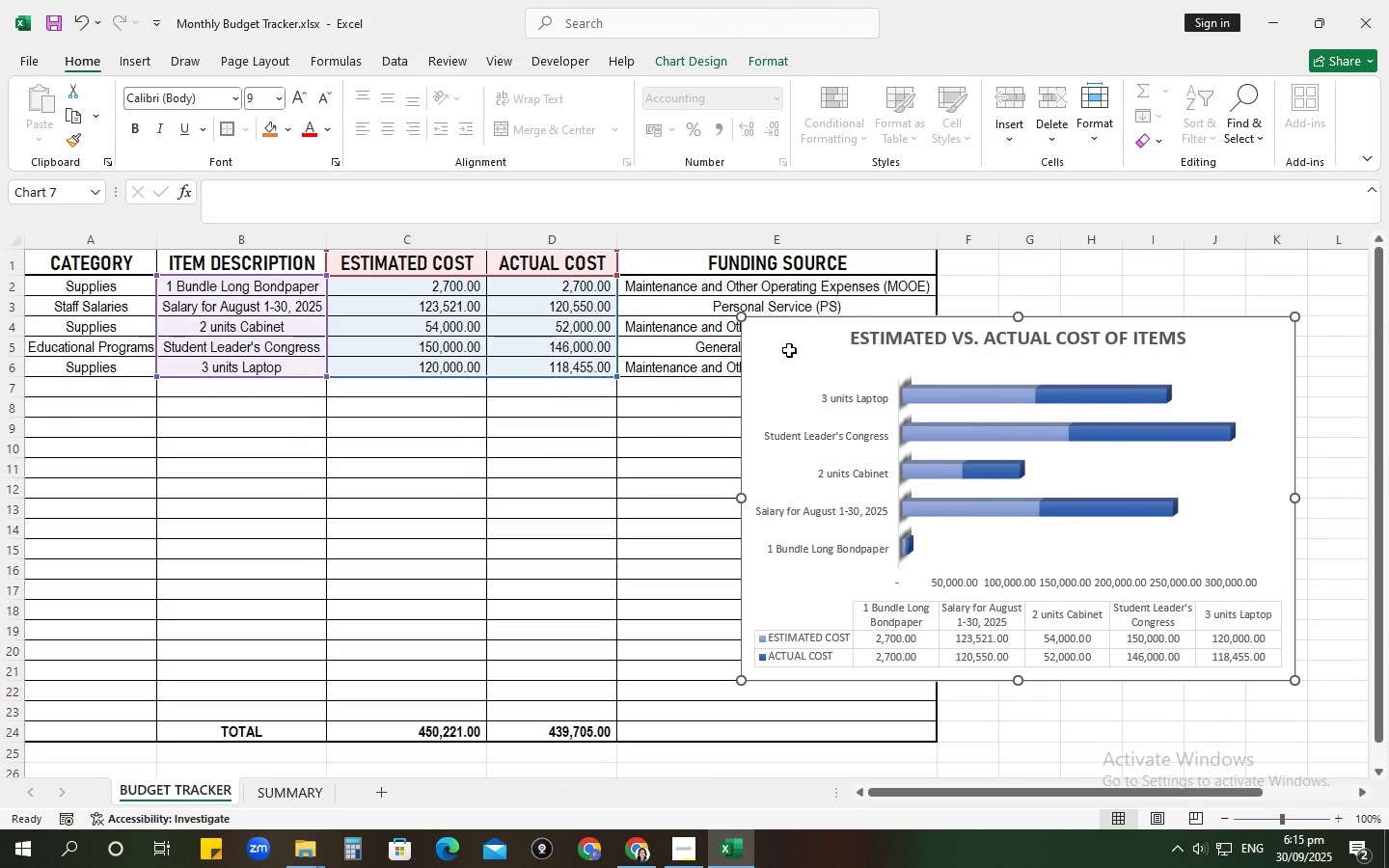 
key(Delete)
 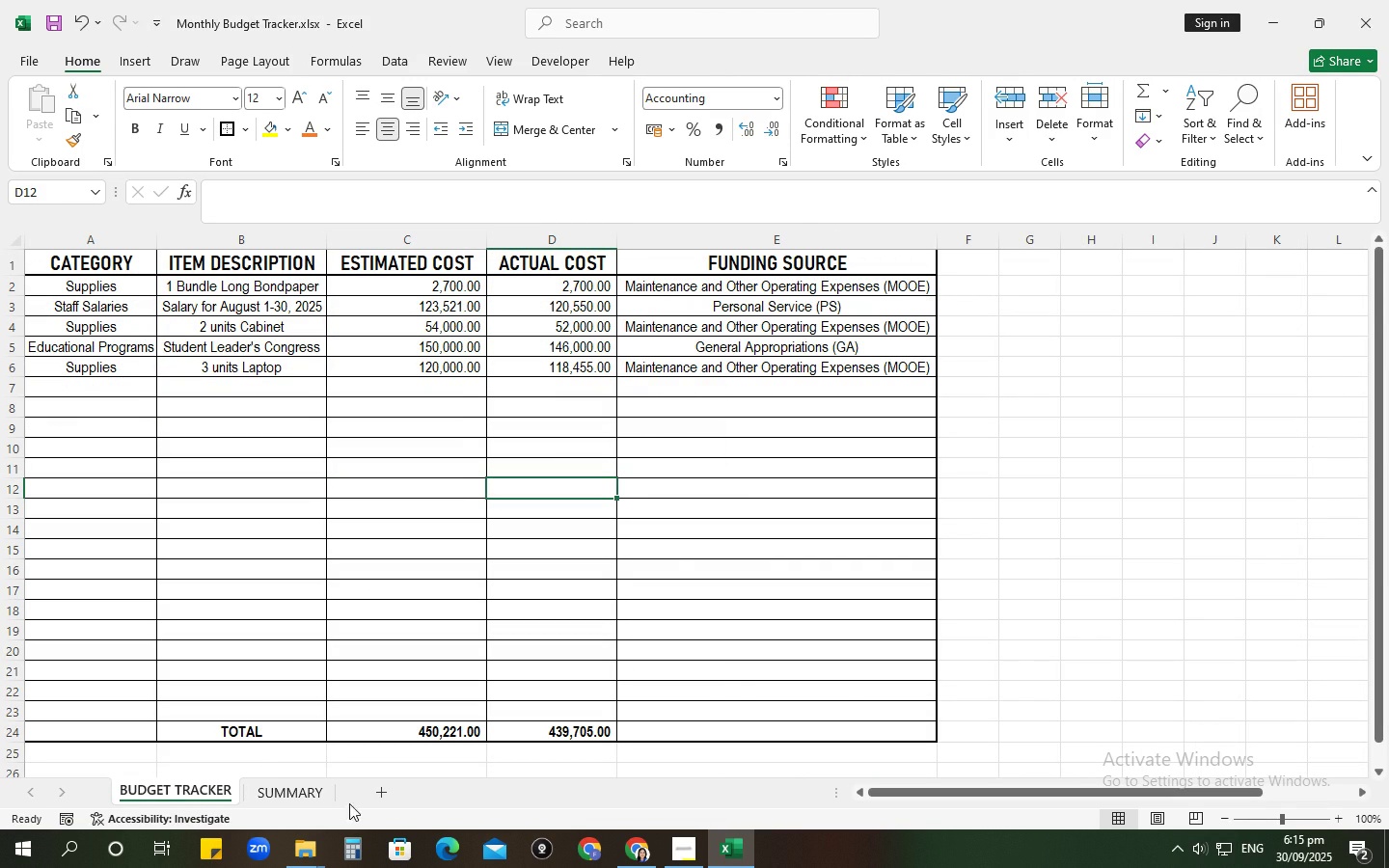 
left_click([297, 800])
 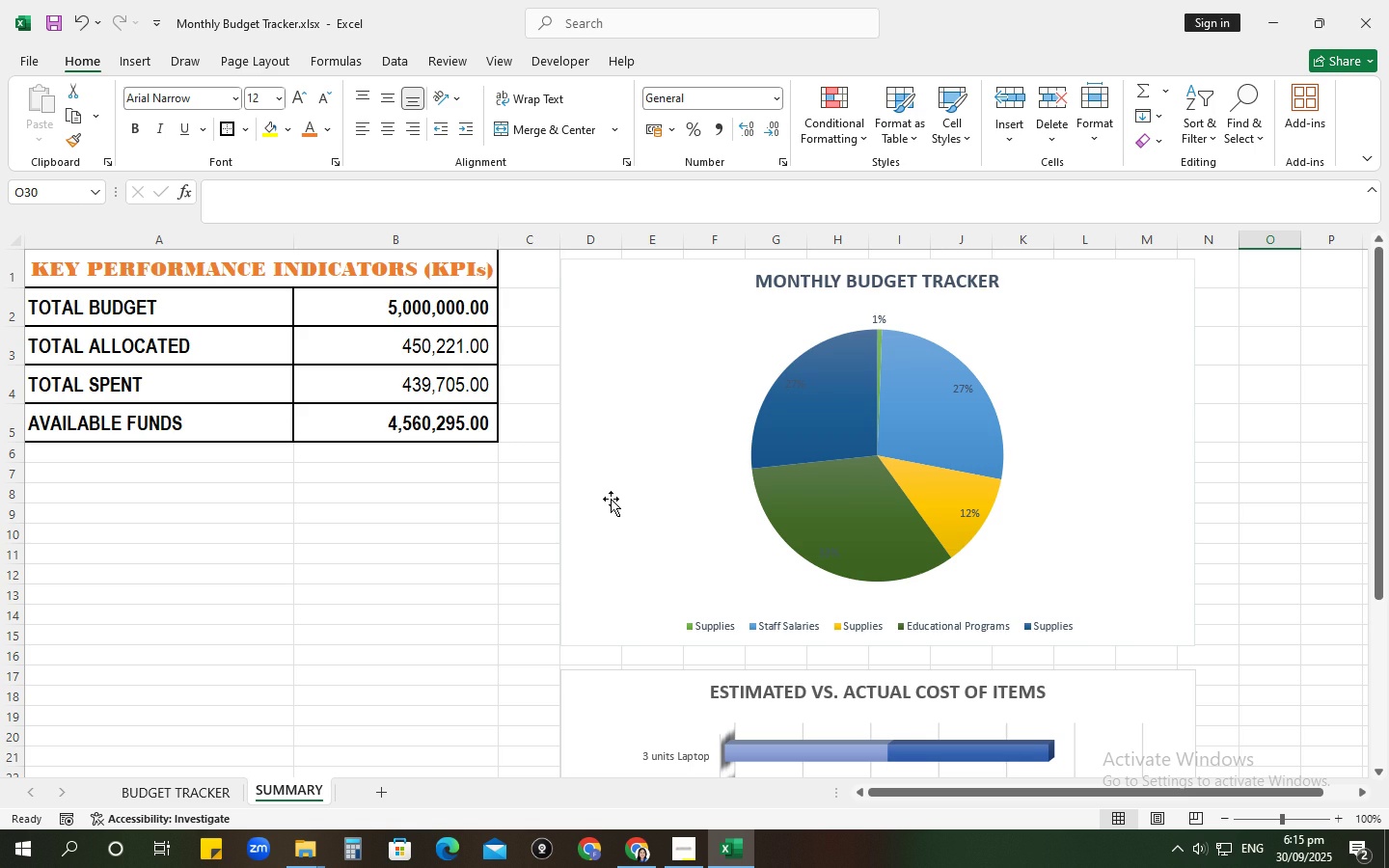 
scroll: coordinate [597, 516], scroll_direction: up, amount: 1.0
 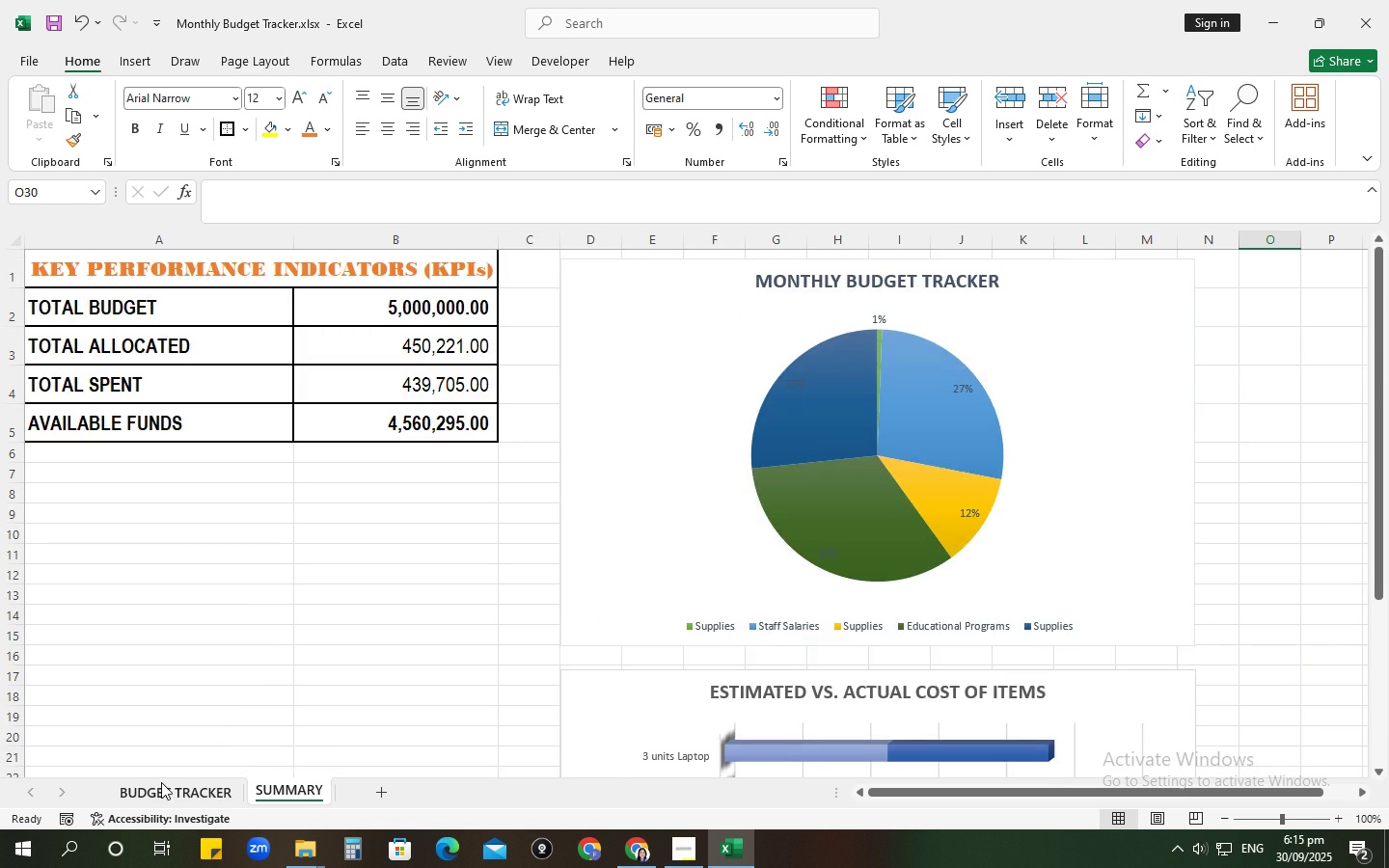 
left_click([161, 782])